 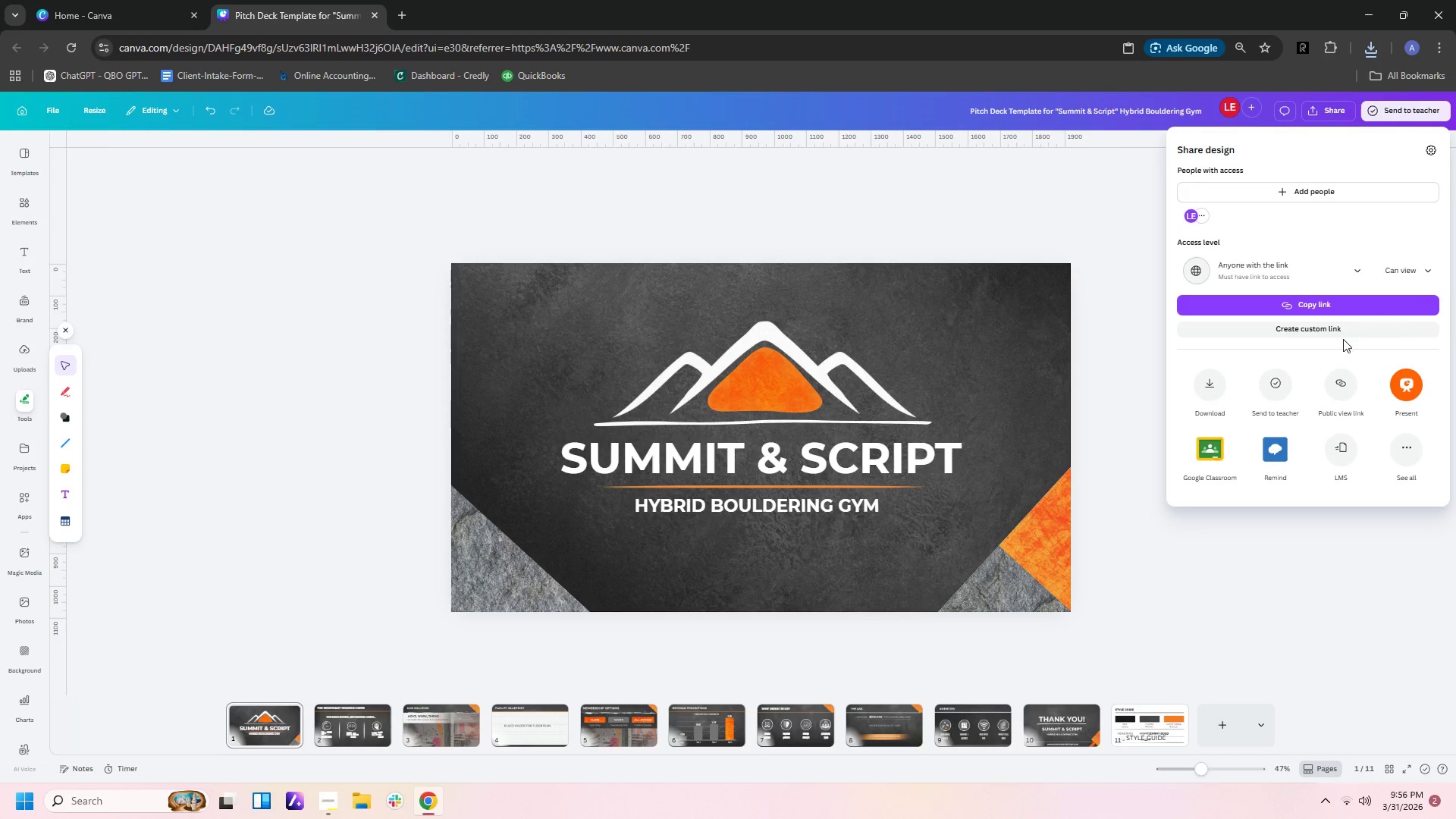 
left_click([1408, 450])
 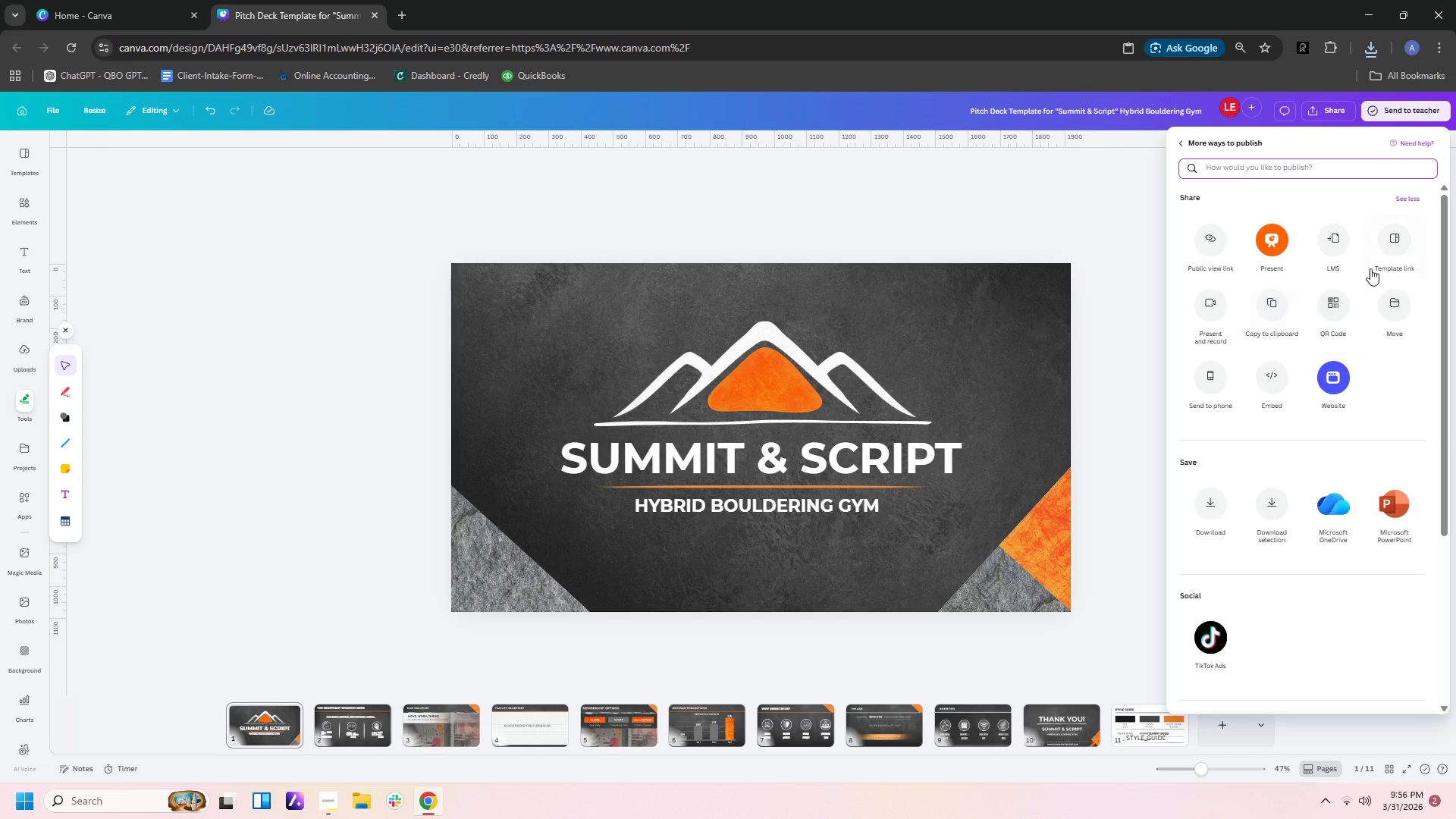 
left_click([1395, 245])
 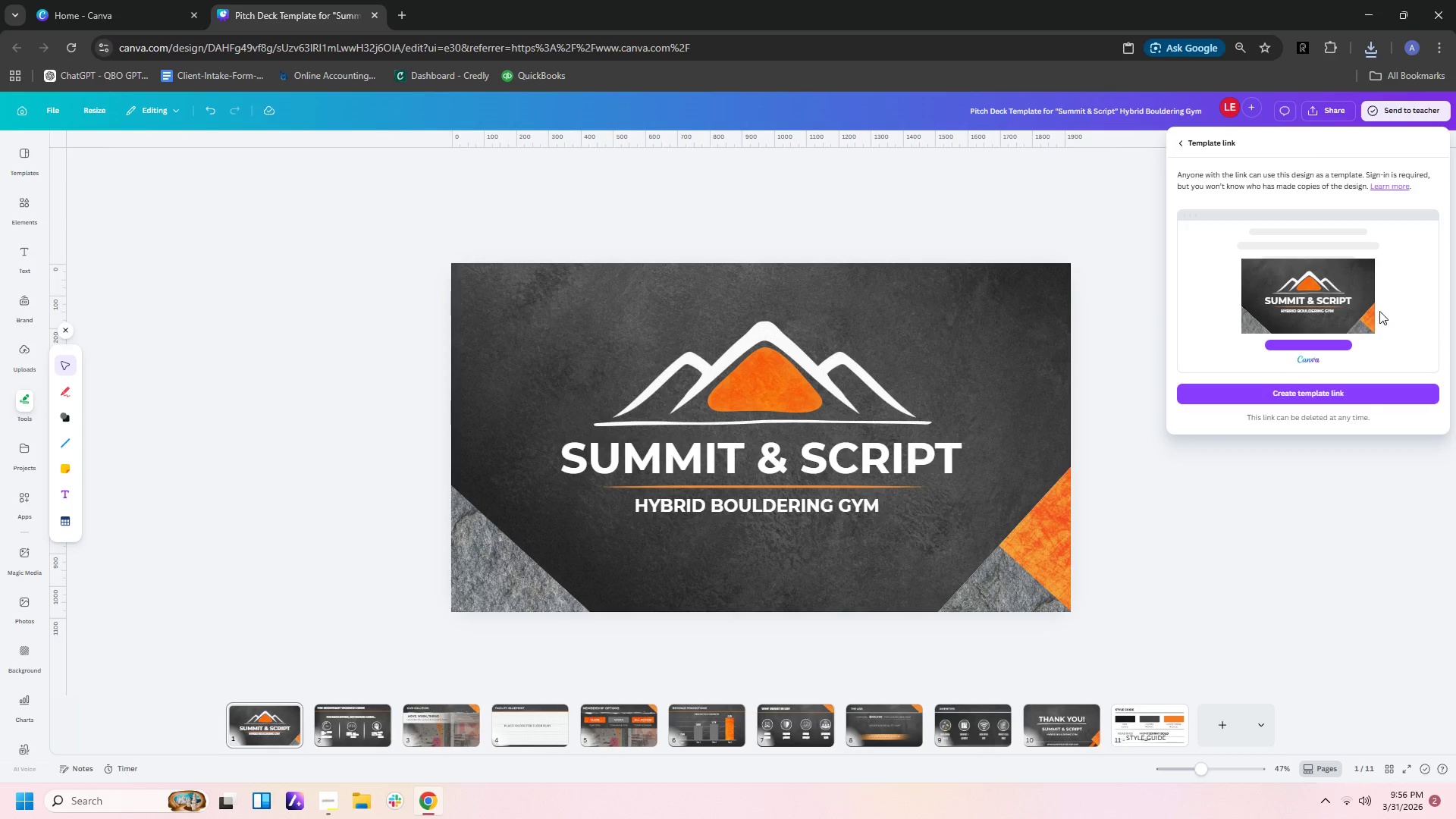 
left_click([1354, 392])
 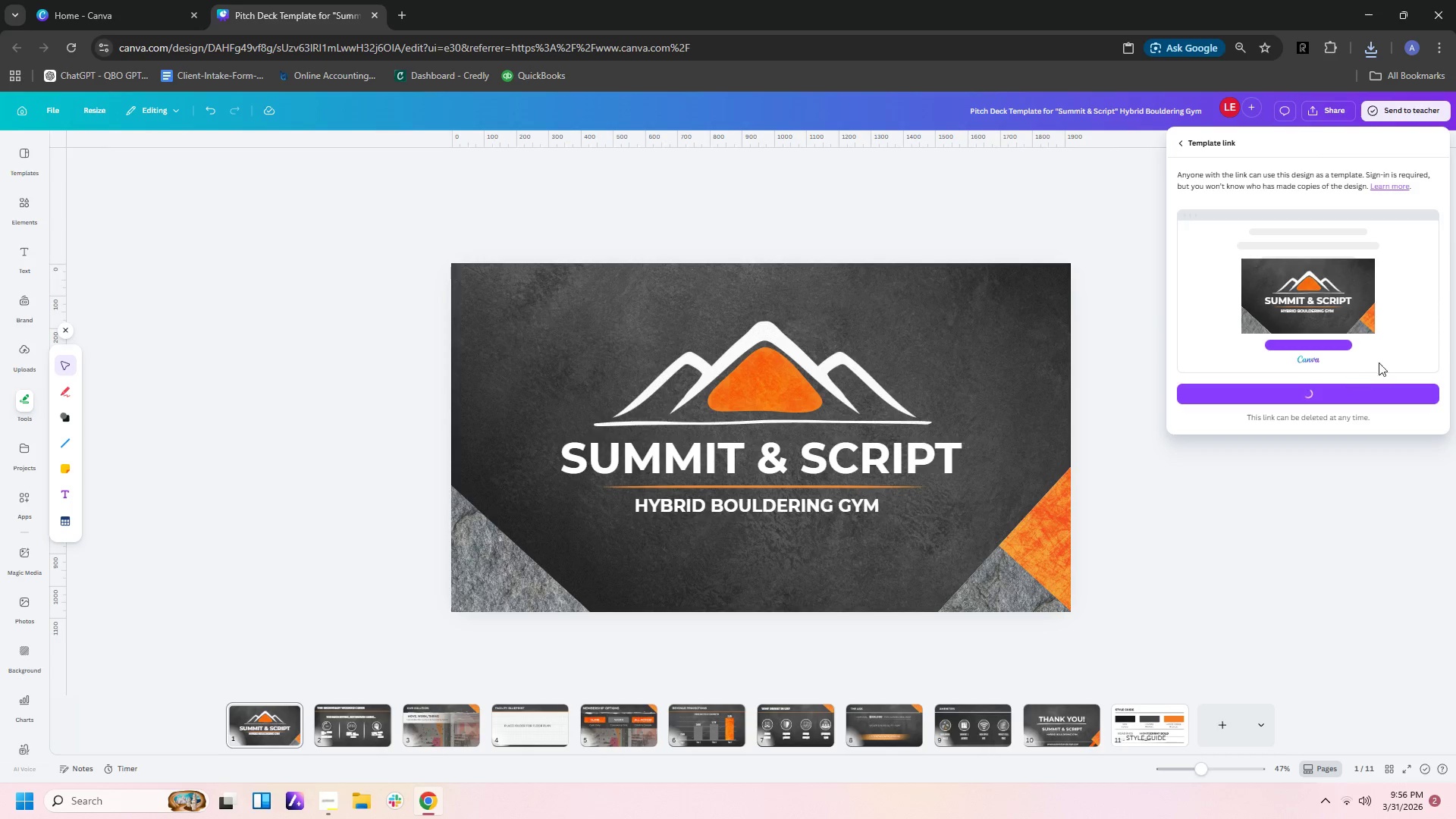 
mouse_move([1399, 371])
 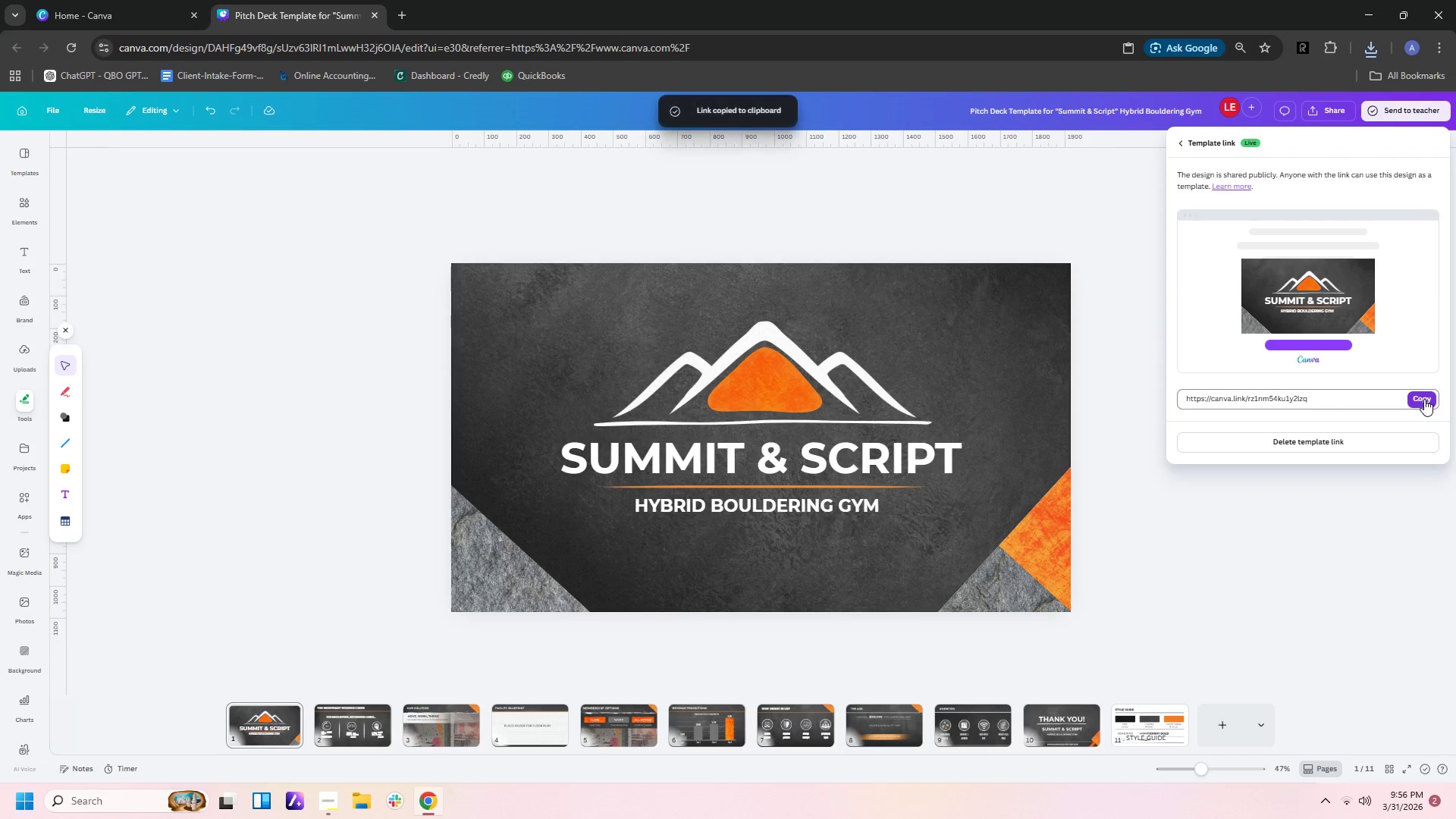 
left_click([1424, 399])
 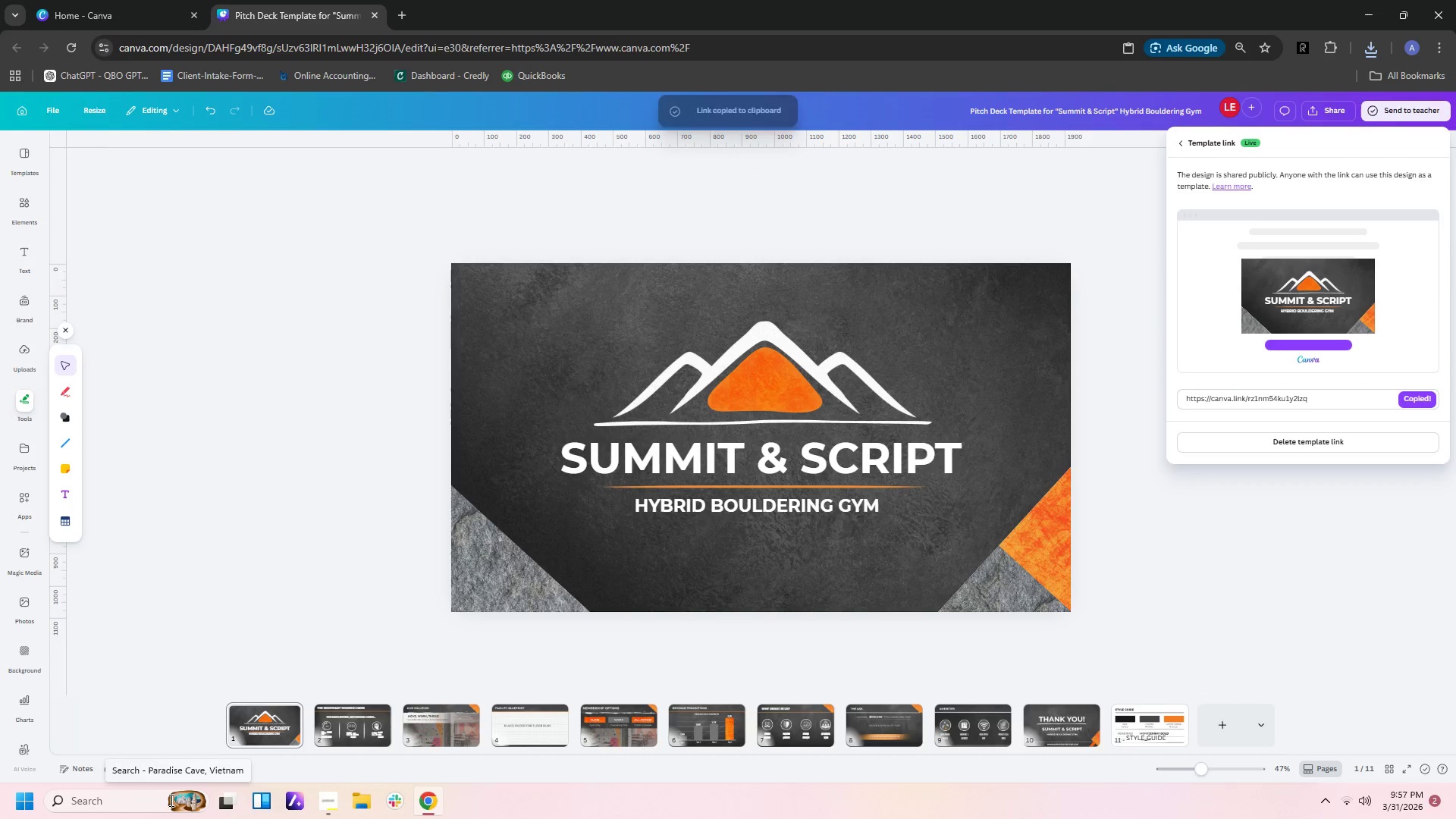 
wait(5.86)
 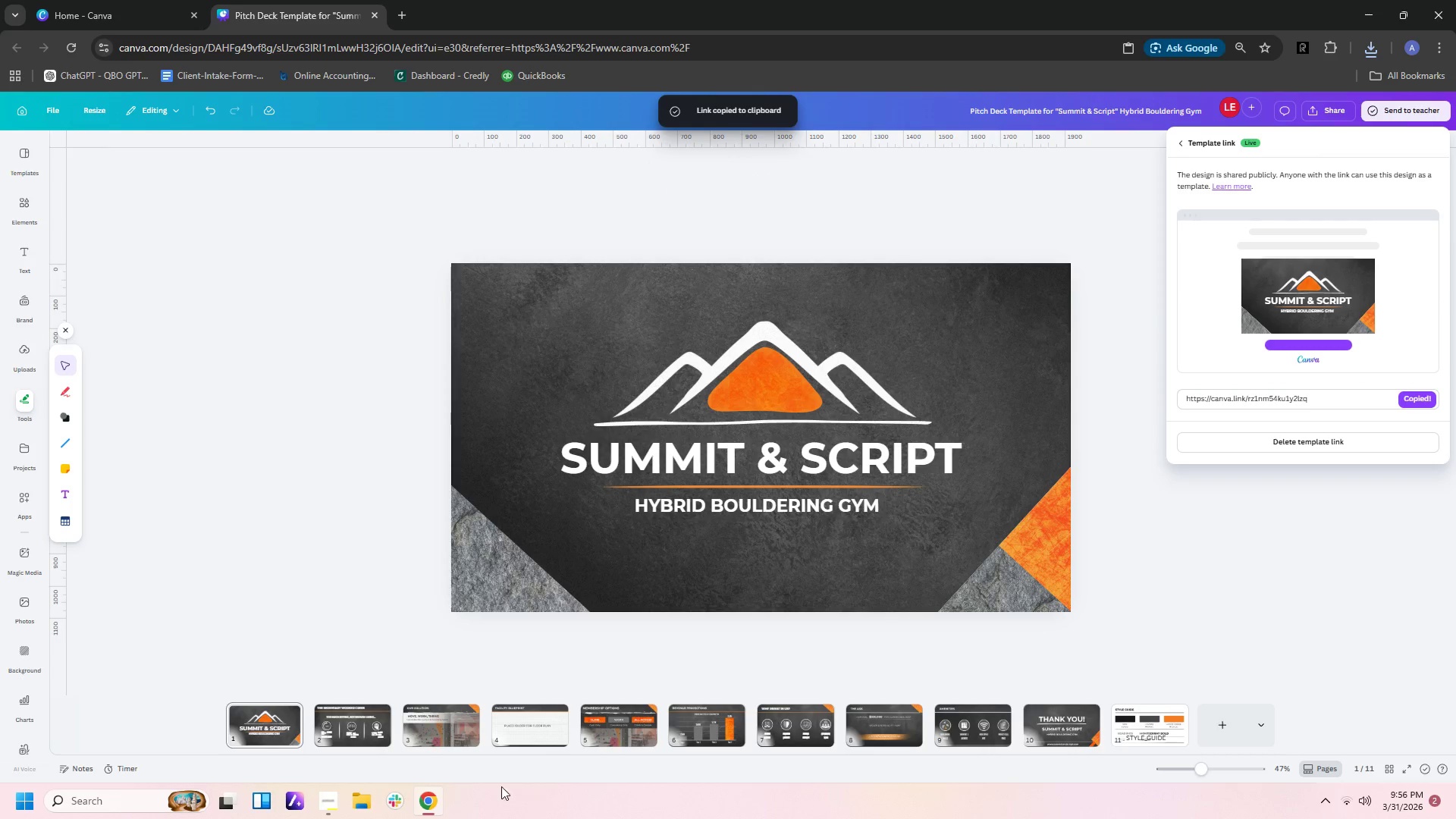 
left_click([144, 809])
 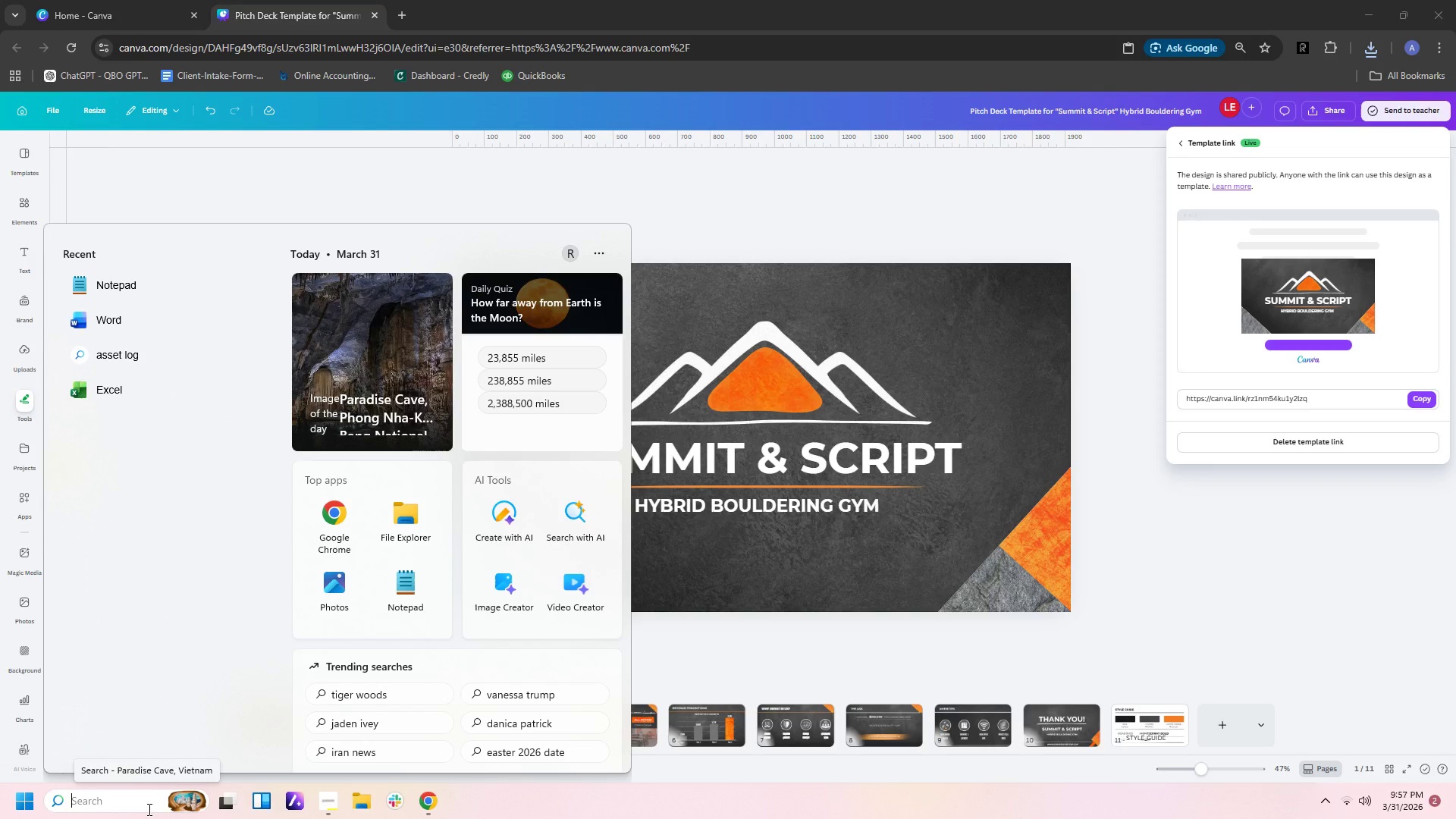 
wait(14.92)
 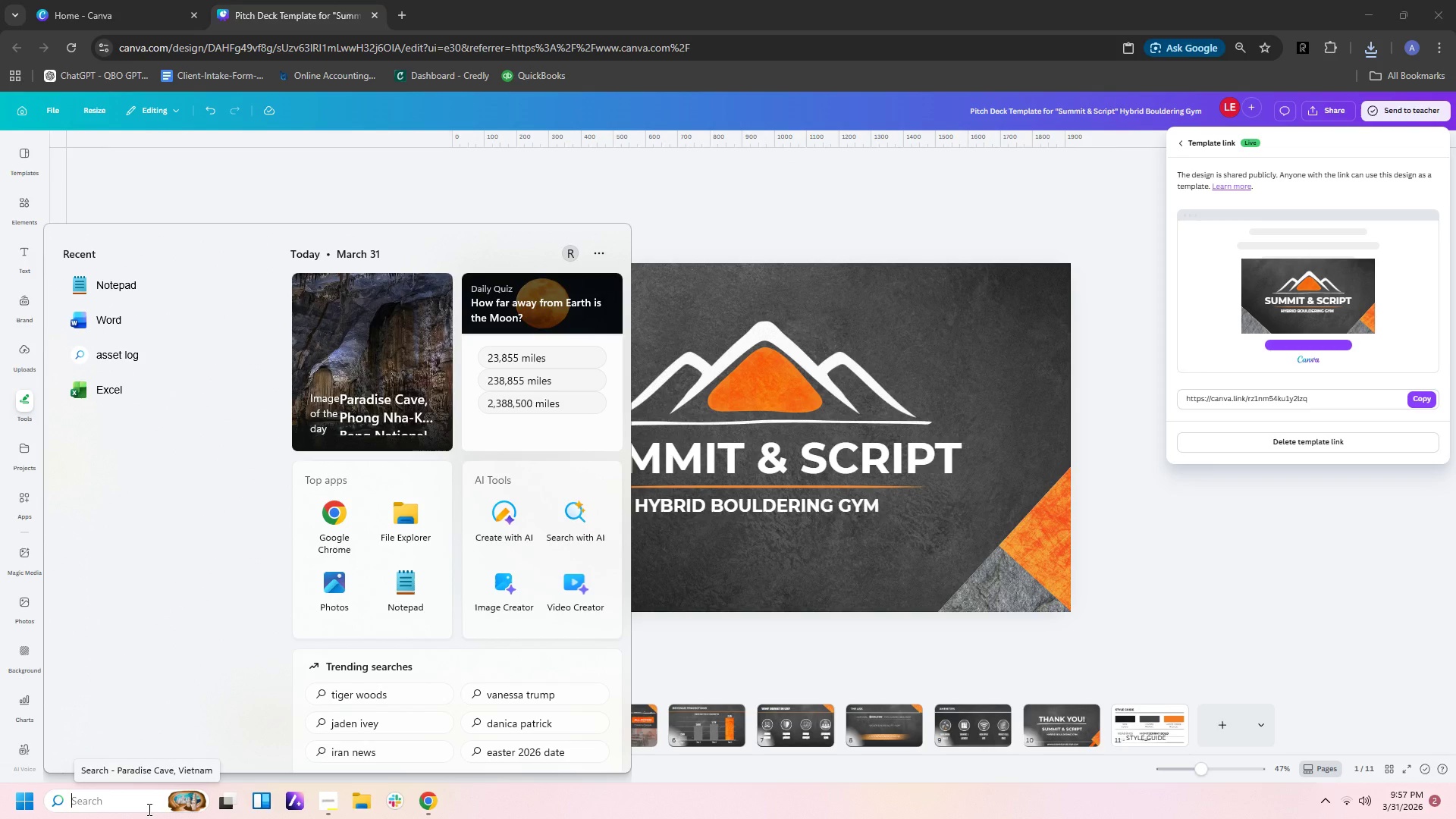 
left_click([131, 293])
 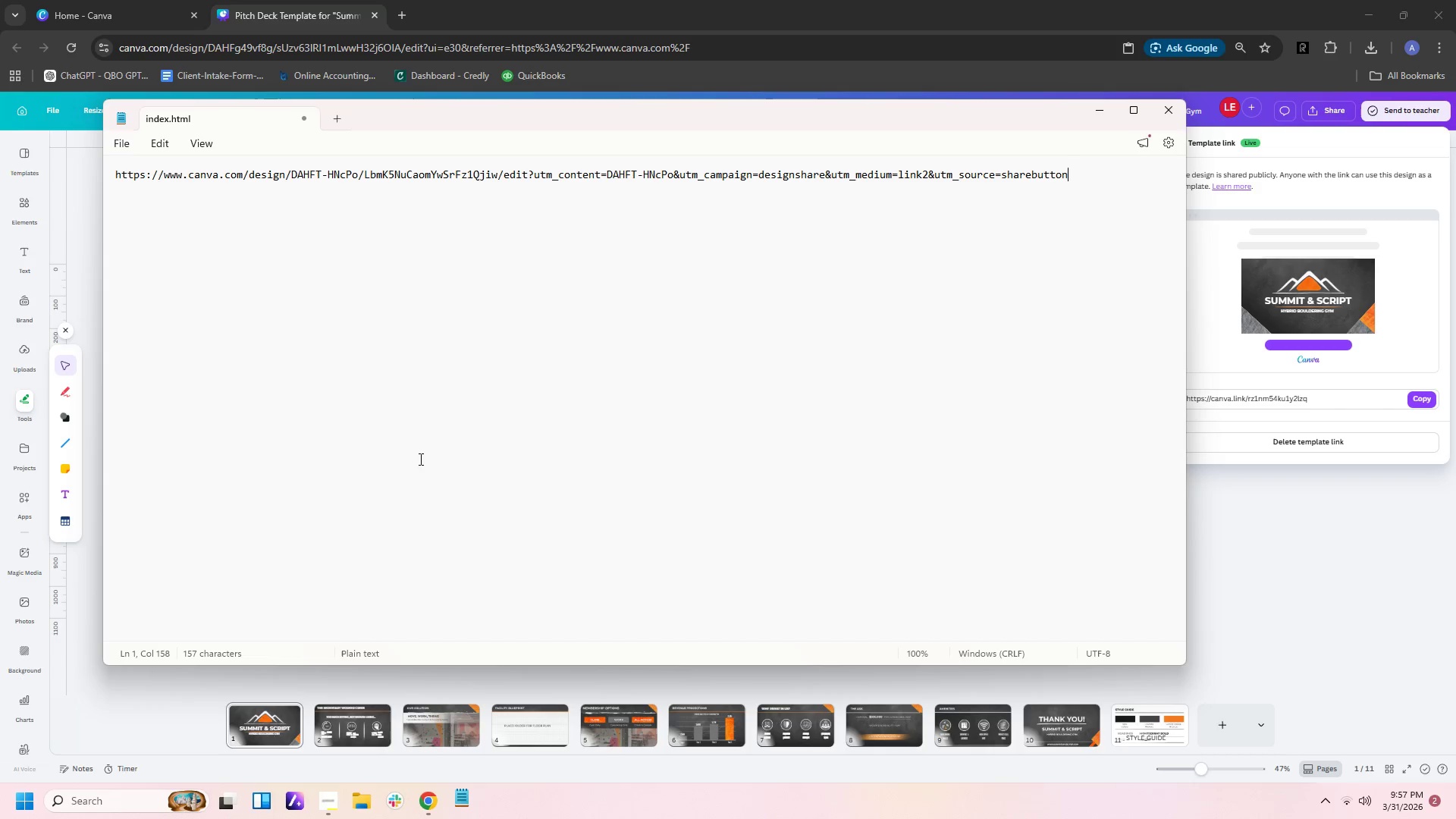 
left_click([431, 440])
 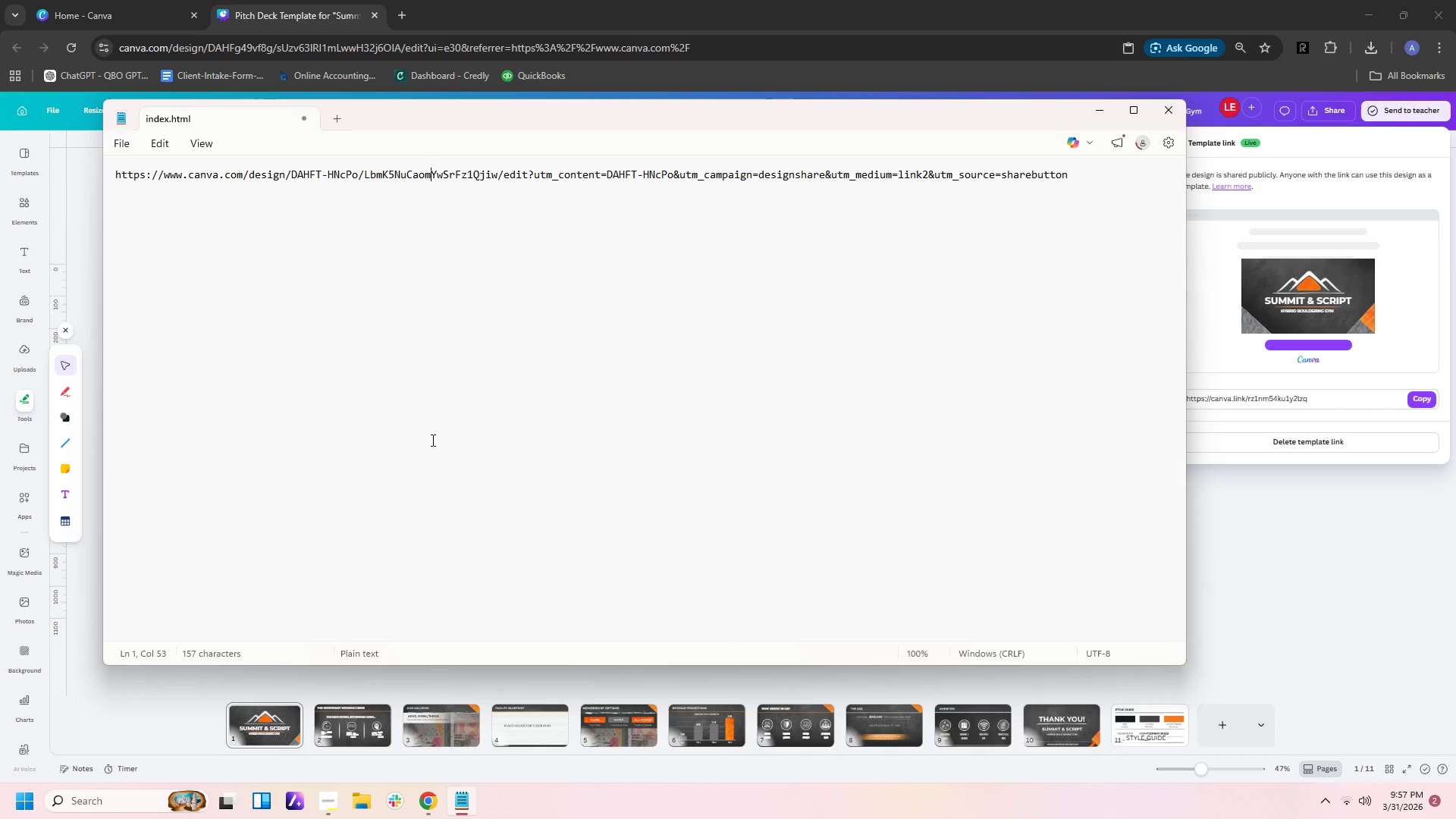 
key(Control+V)
 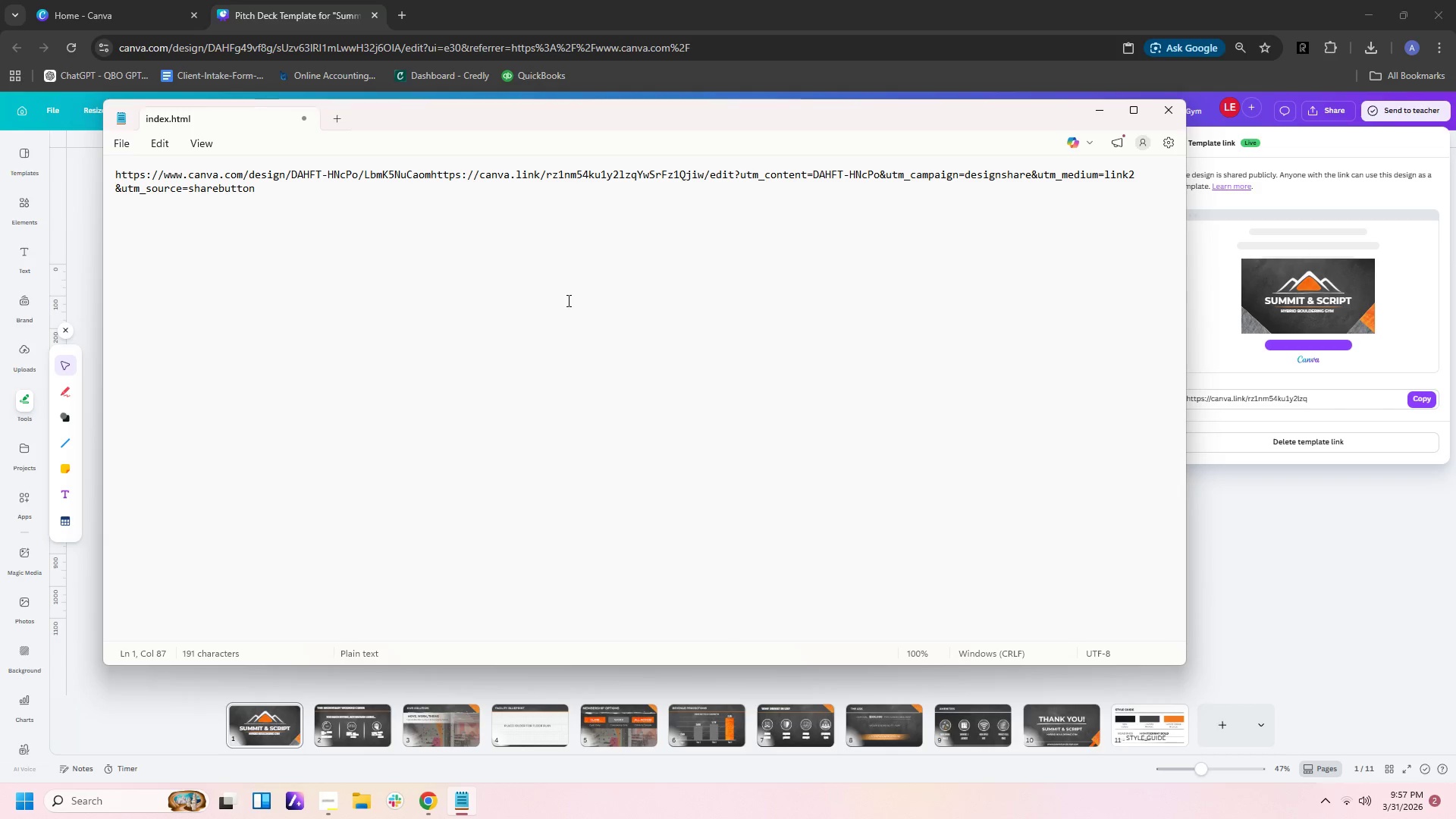 
left_click_drag(start_coordinate=[467, 251], to_coordinate=[41, 124])
 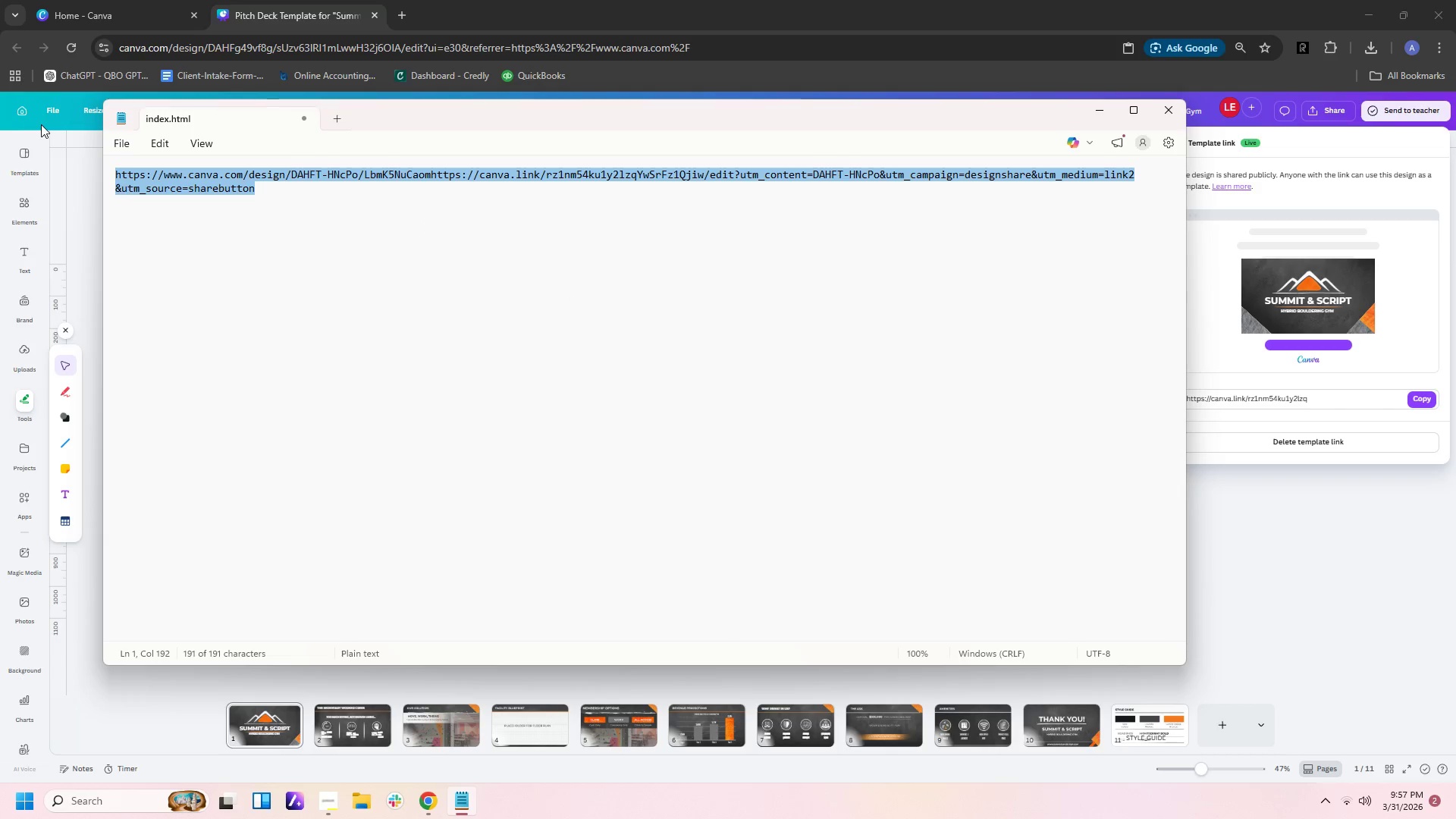 
key(Control+V)
 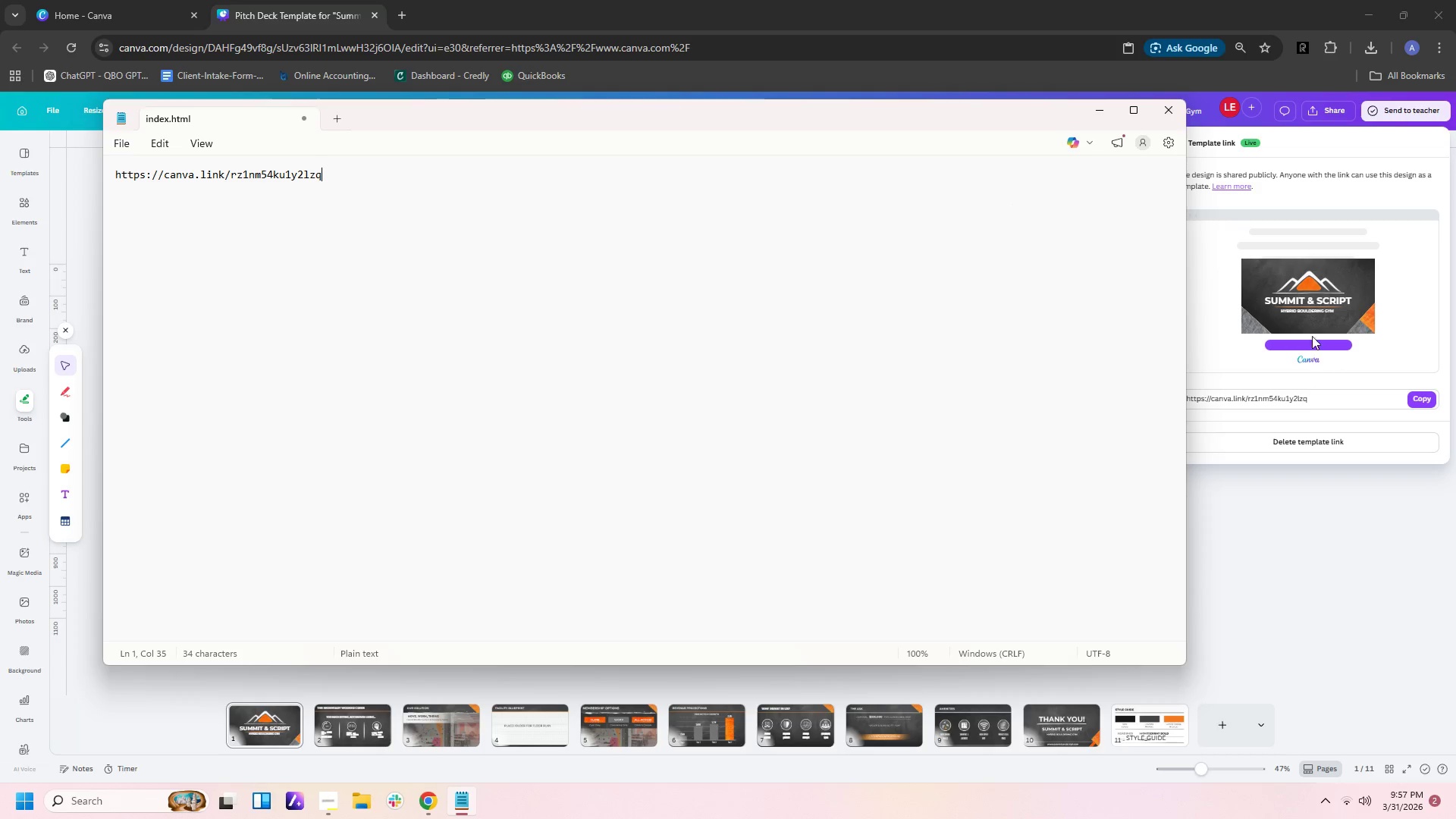 
left_click([1112, 83])